 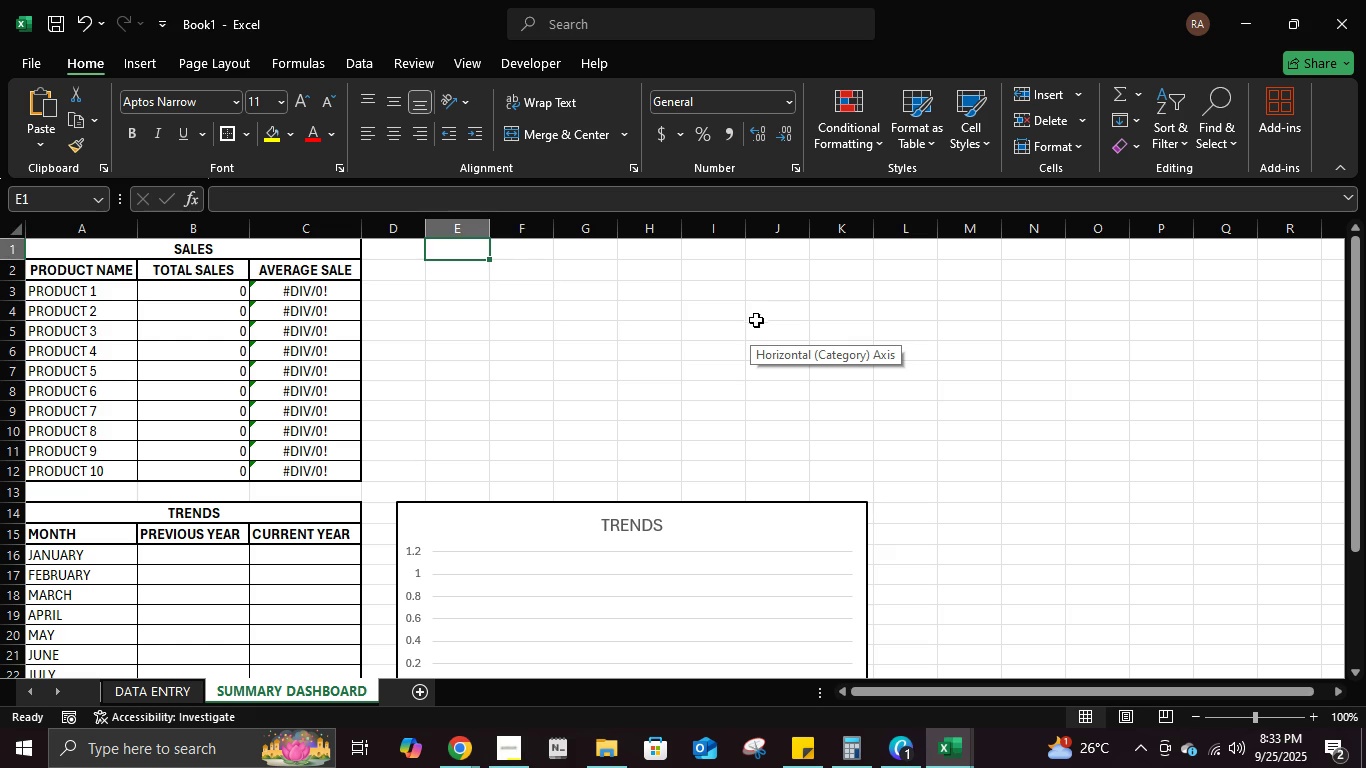 
left_click([621, 367])
 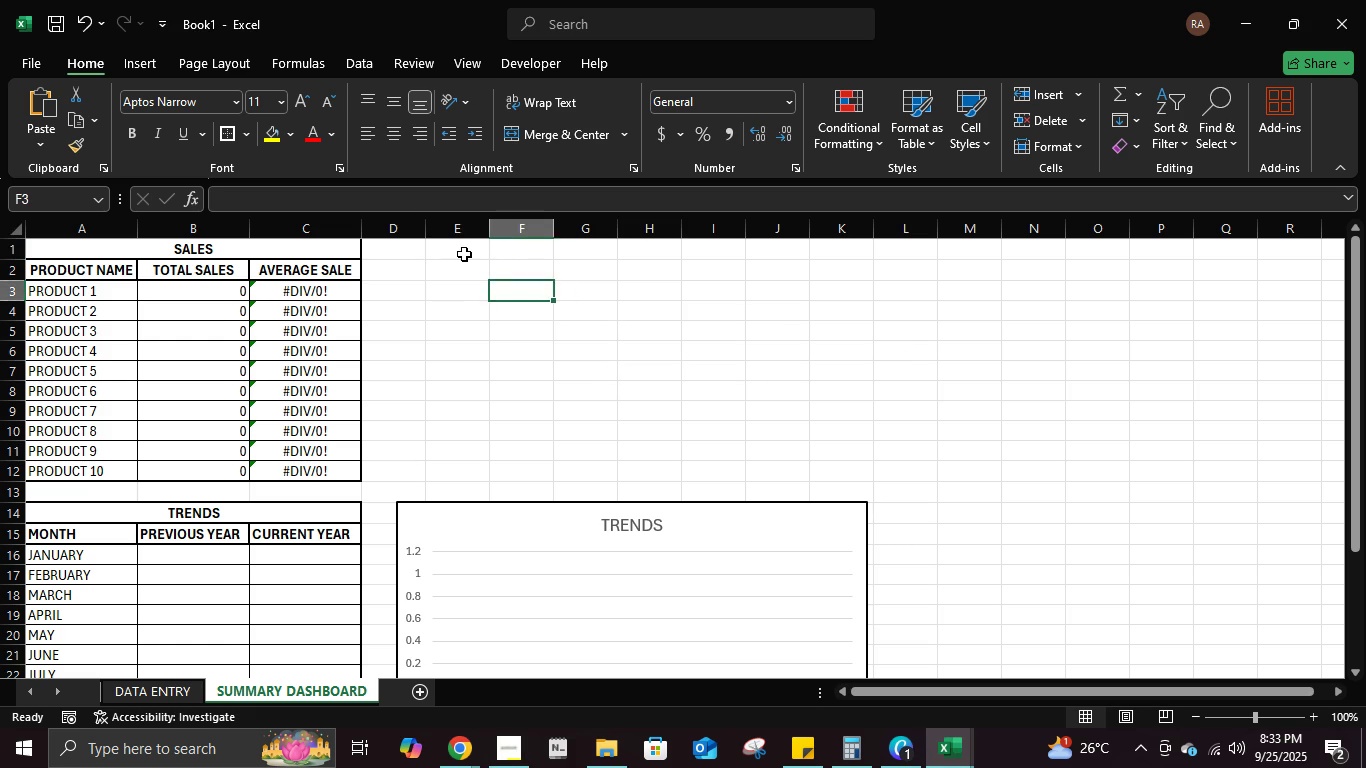 
double_click([462, 250])
 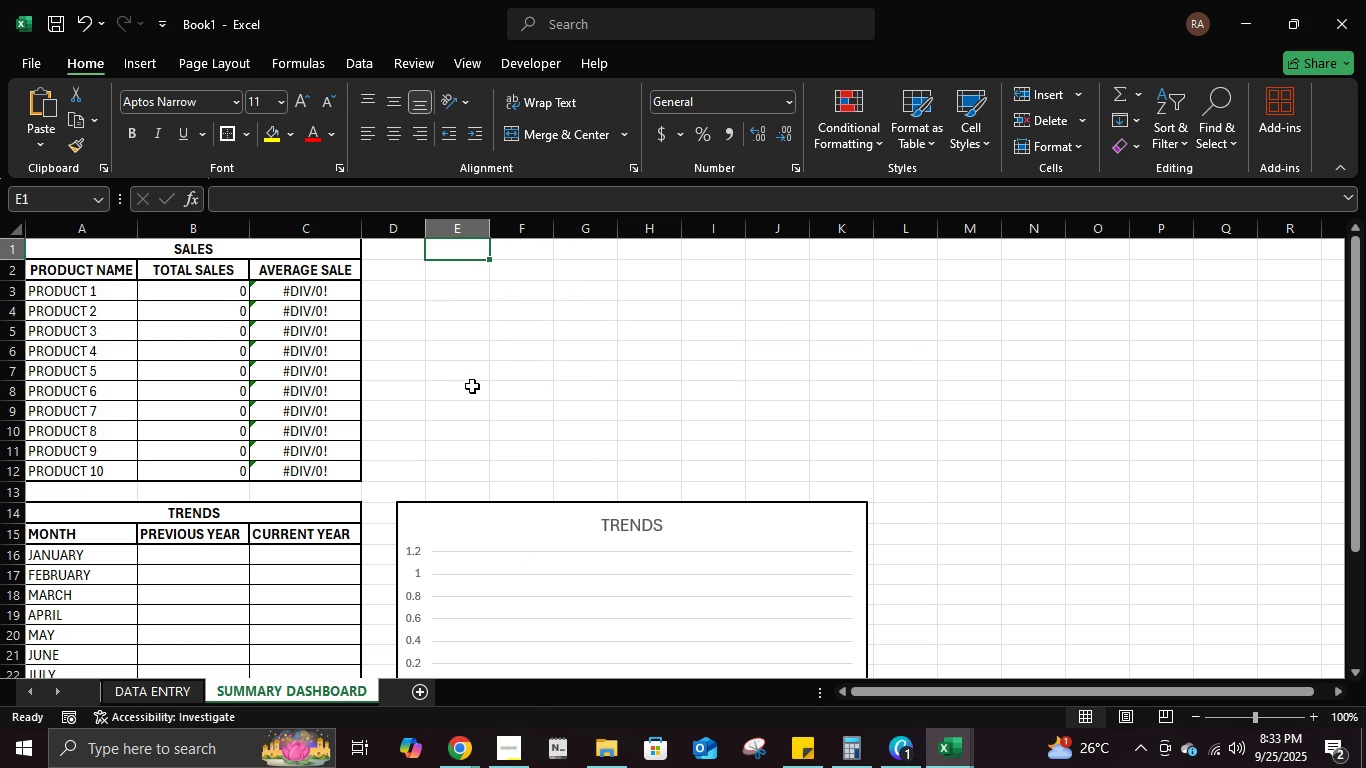 
left_click([530, 314])
 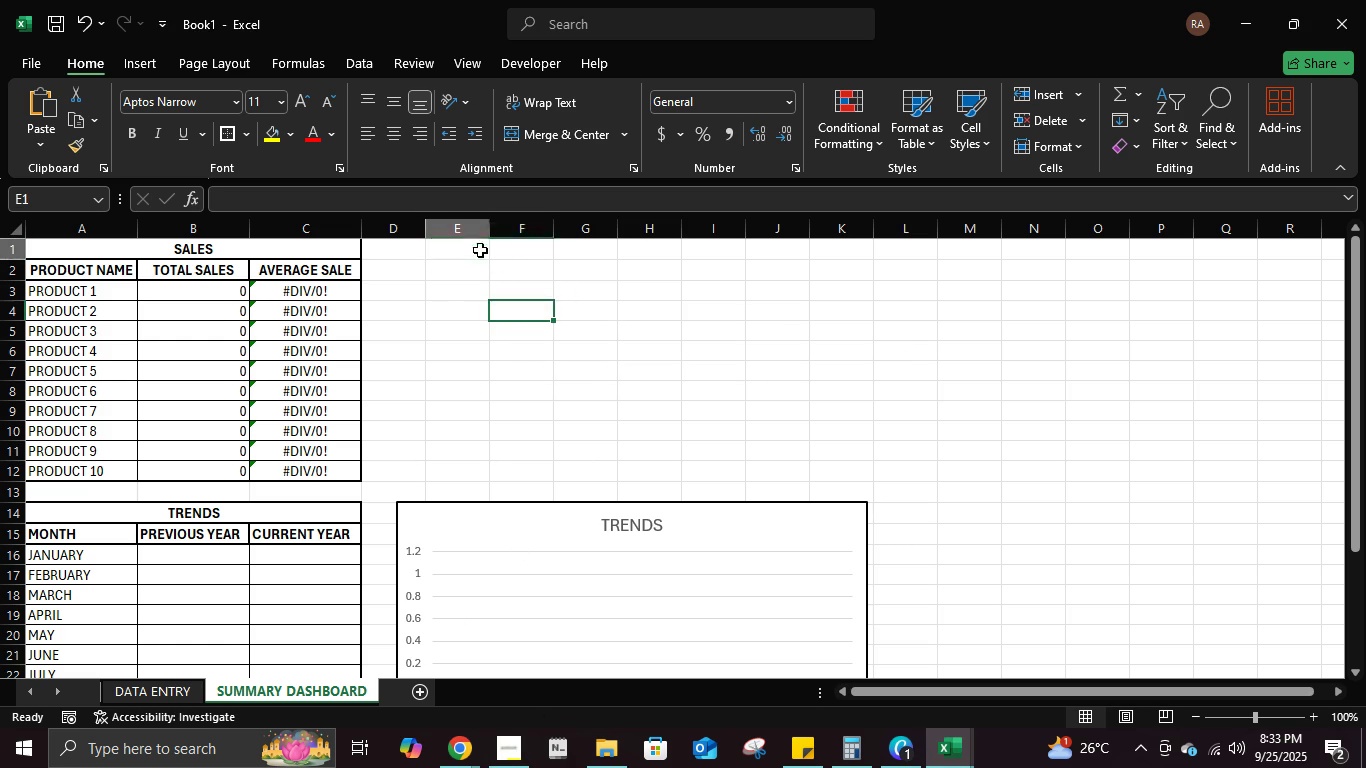 
left_click([480, 250])
 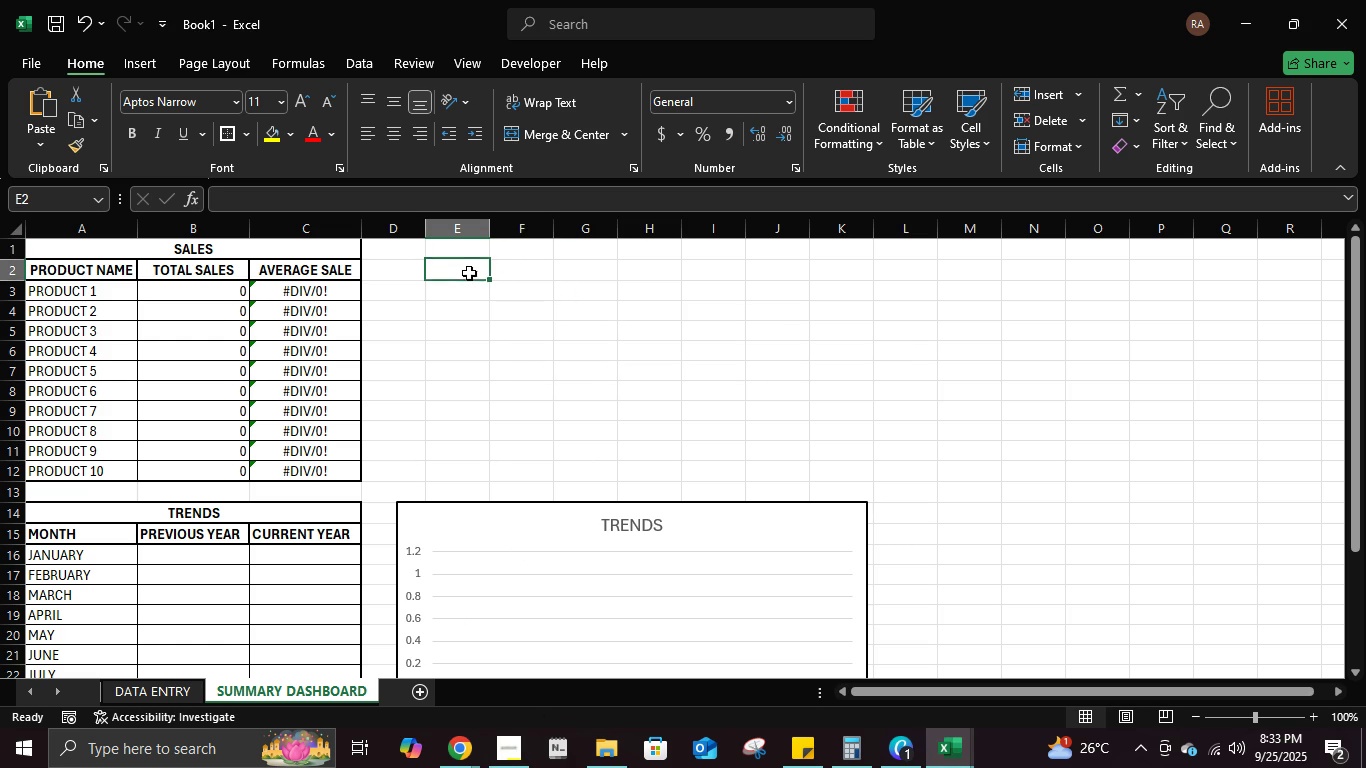 
left_click([469, 273])
 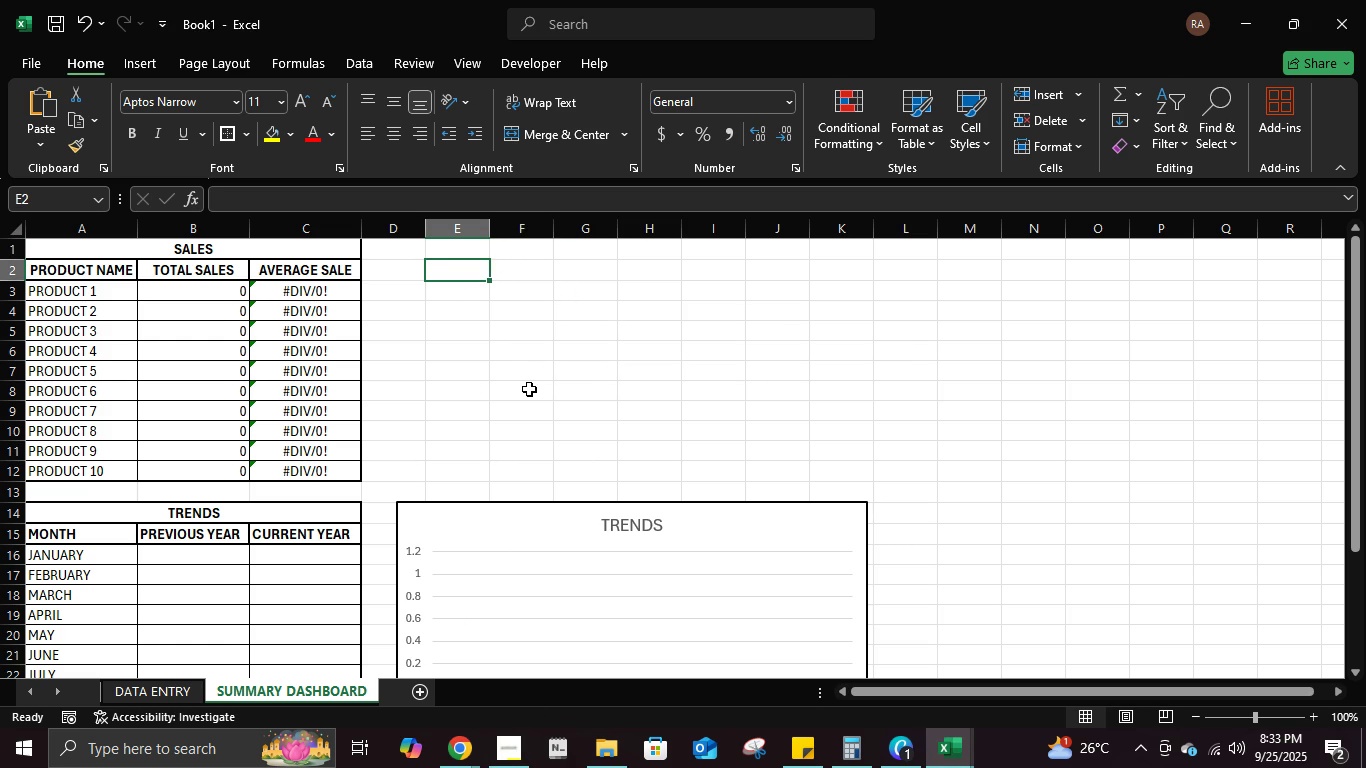 
type(sales revenue)
key(Tab)
type(marketing spent)
 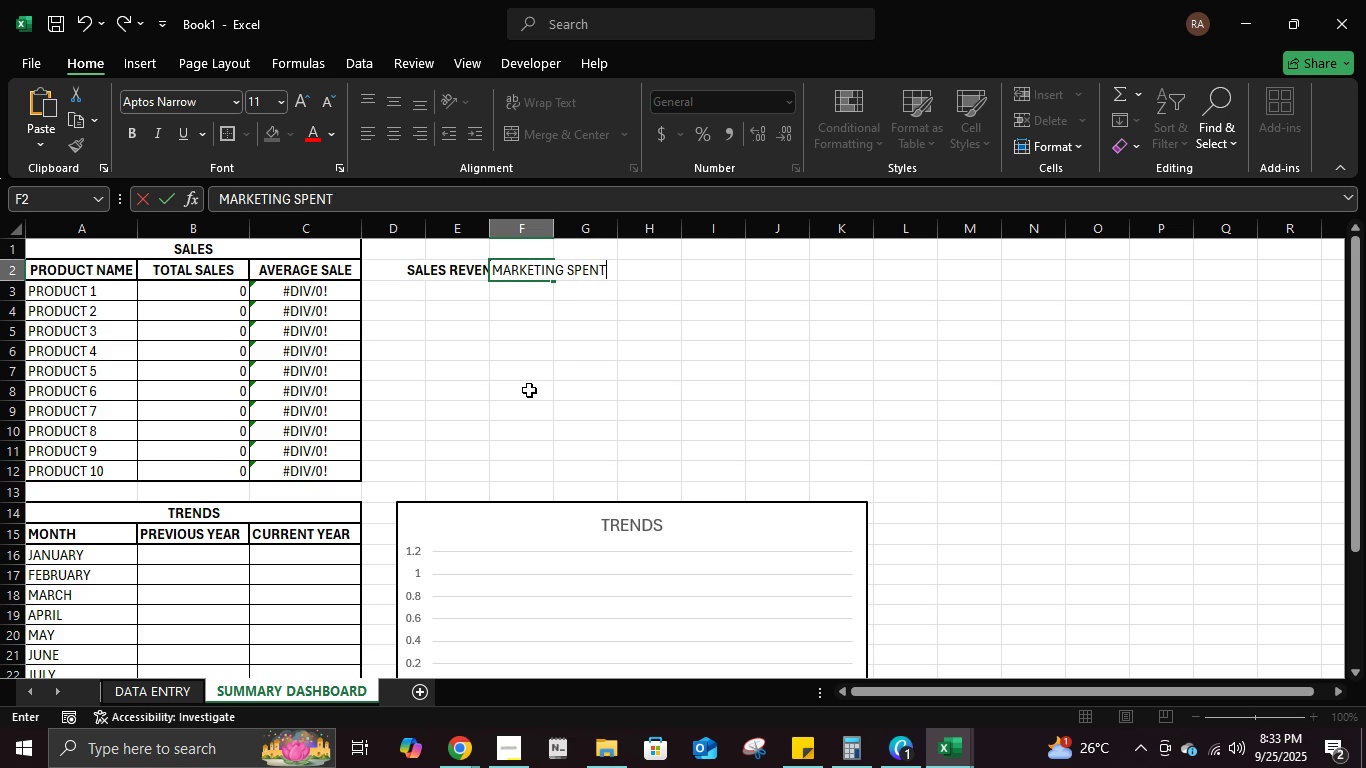 
key(Enter)
 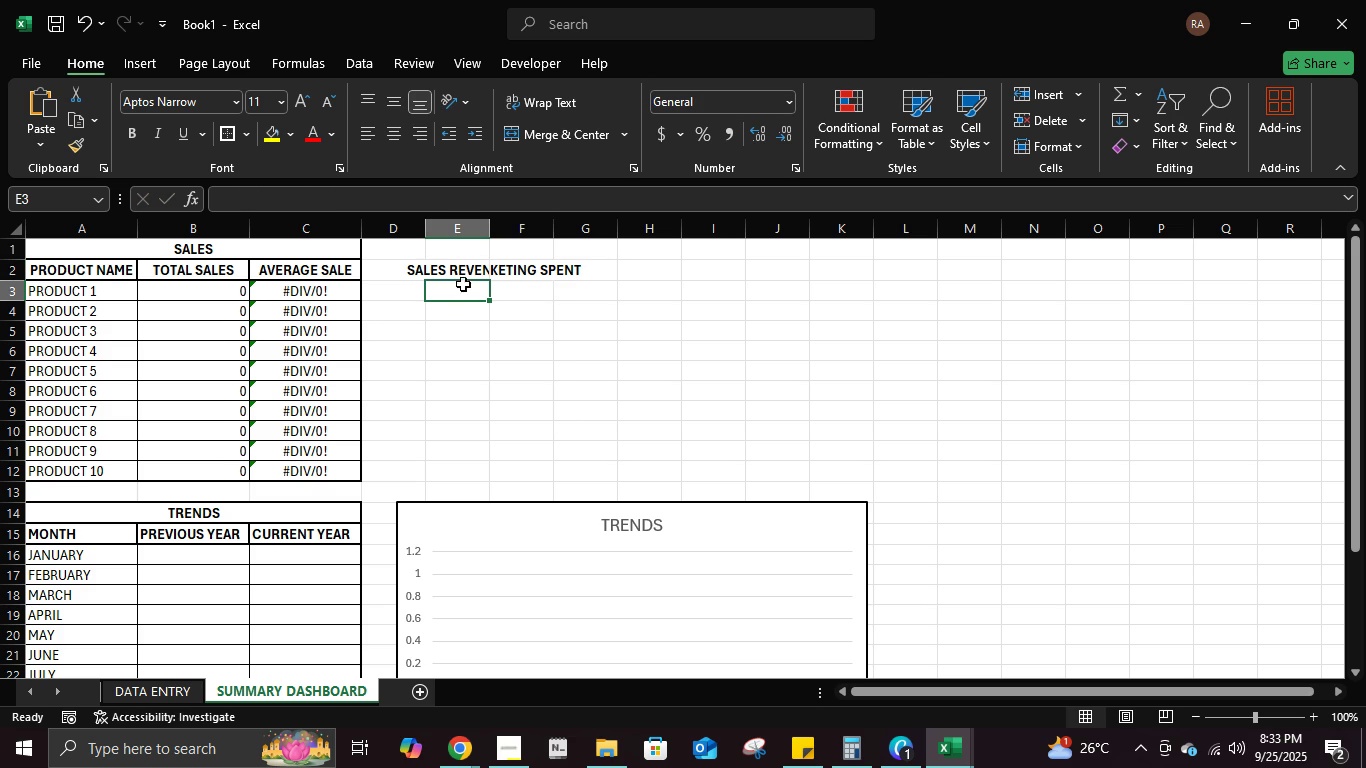 
left_click([461, 273])
 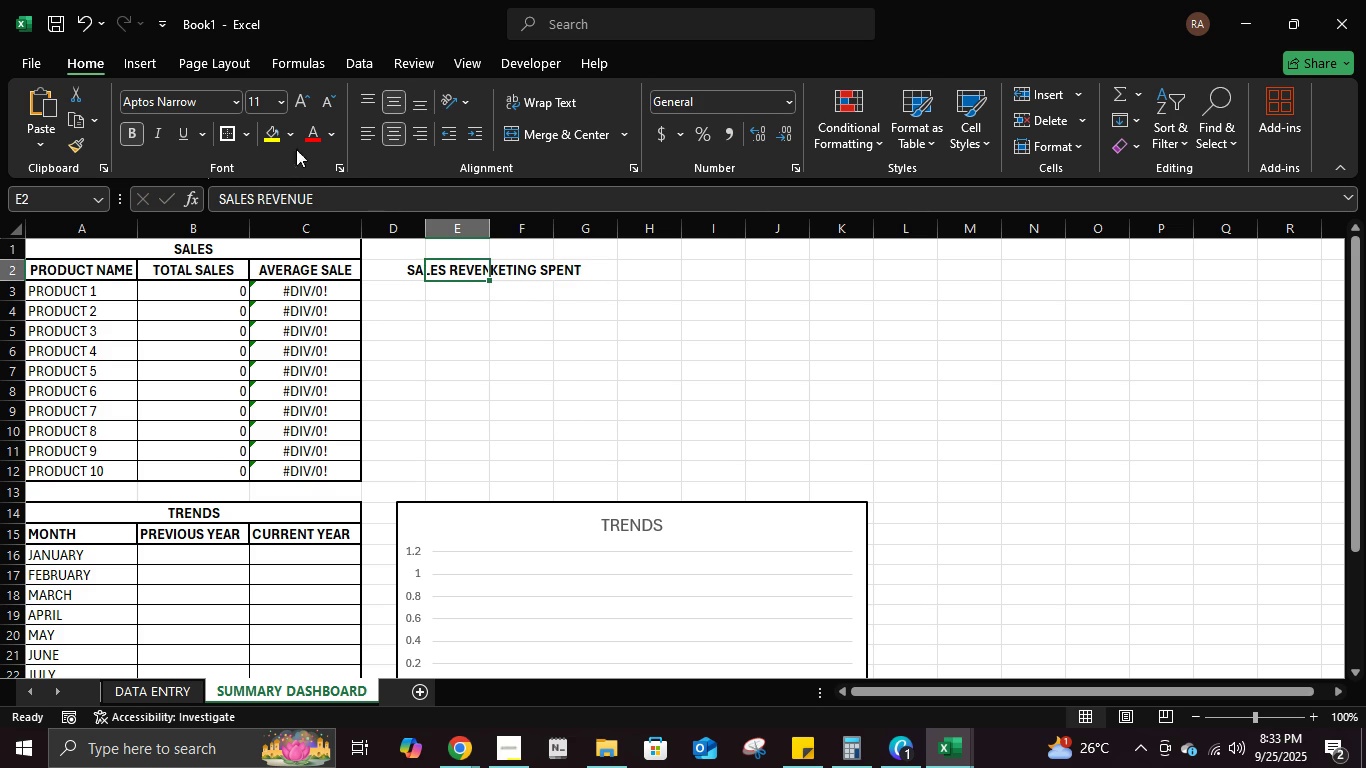 
left_click([360, 129])
 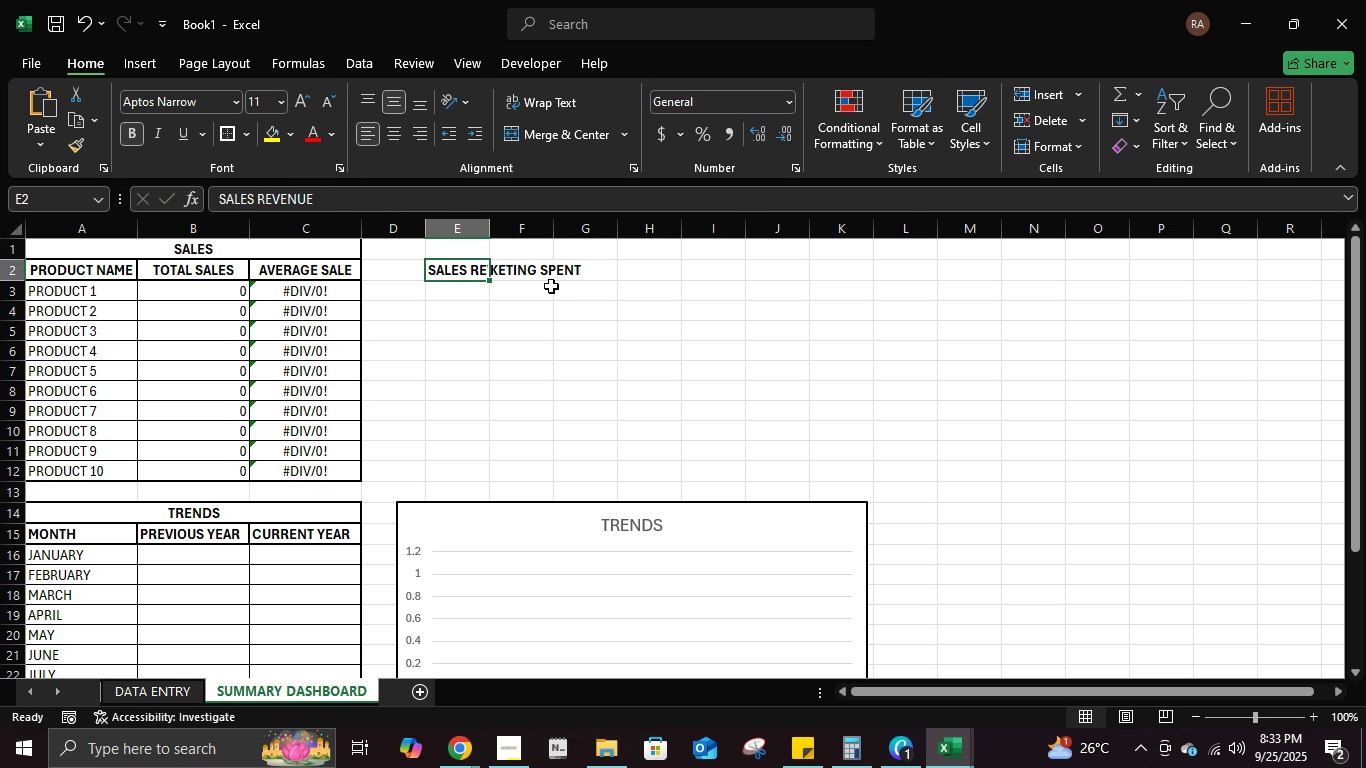 
key(Control+ControlLeft)
 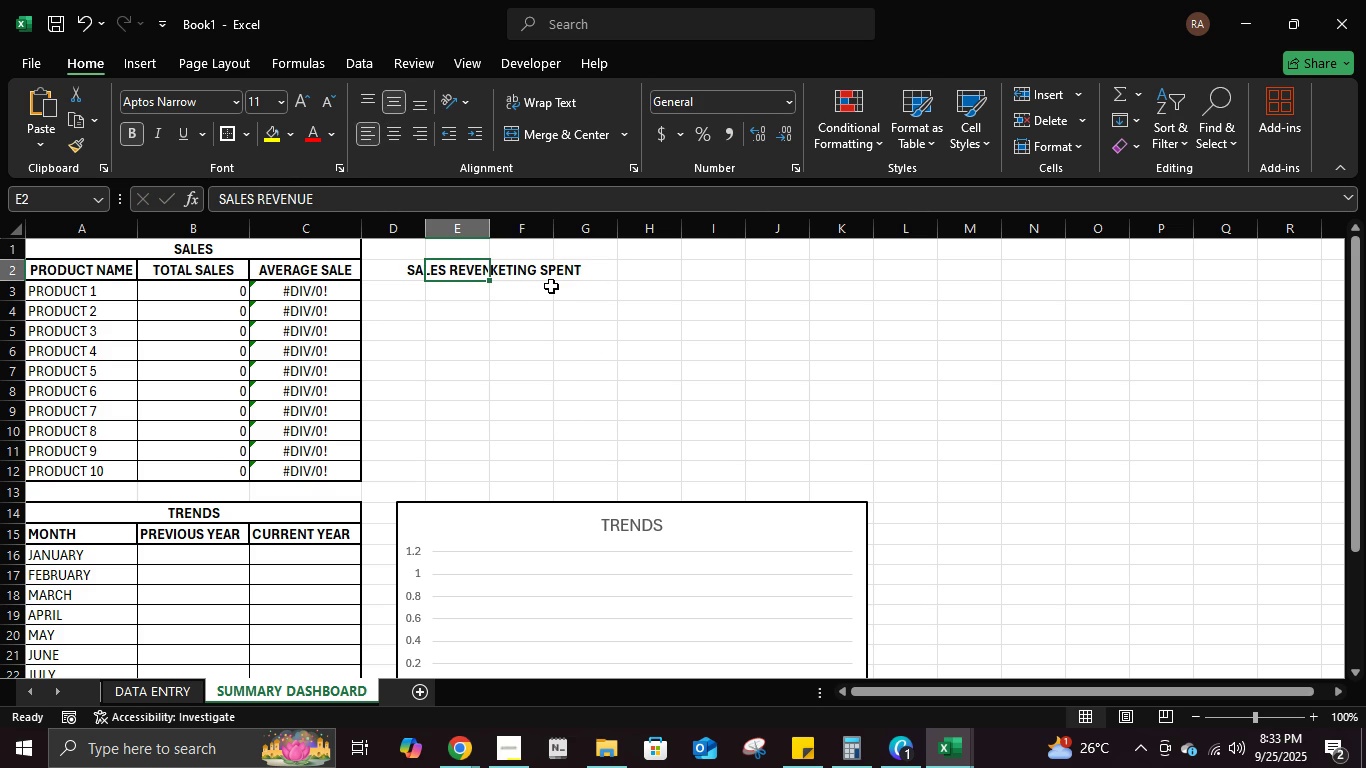 
key(Control+Z)
 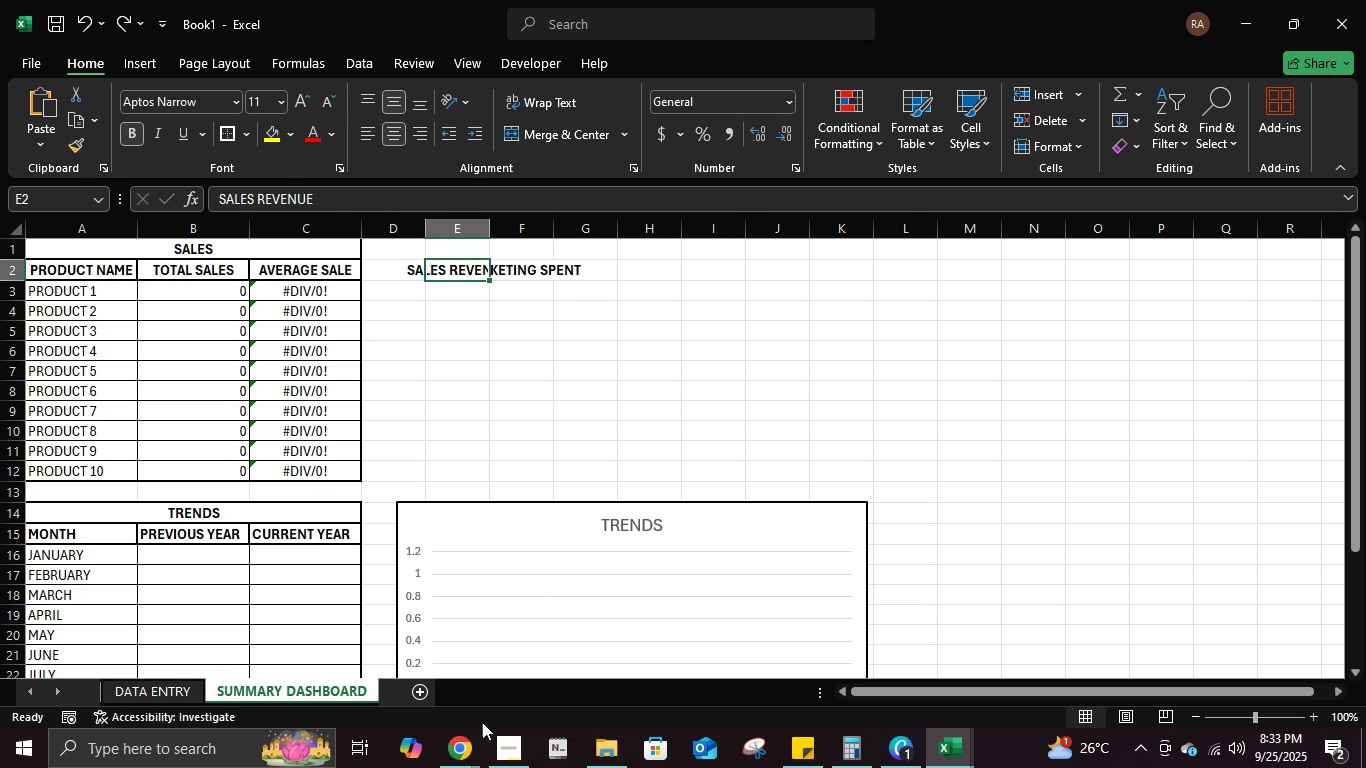 
left_click([492, 746])
 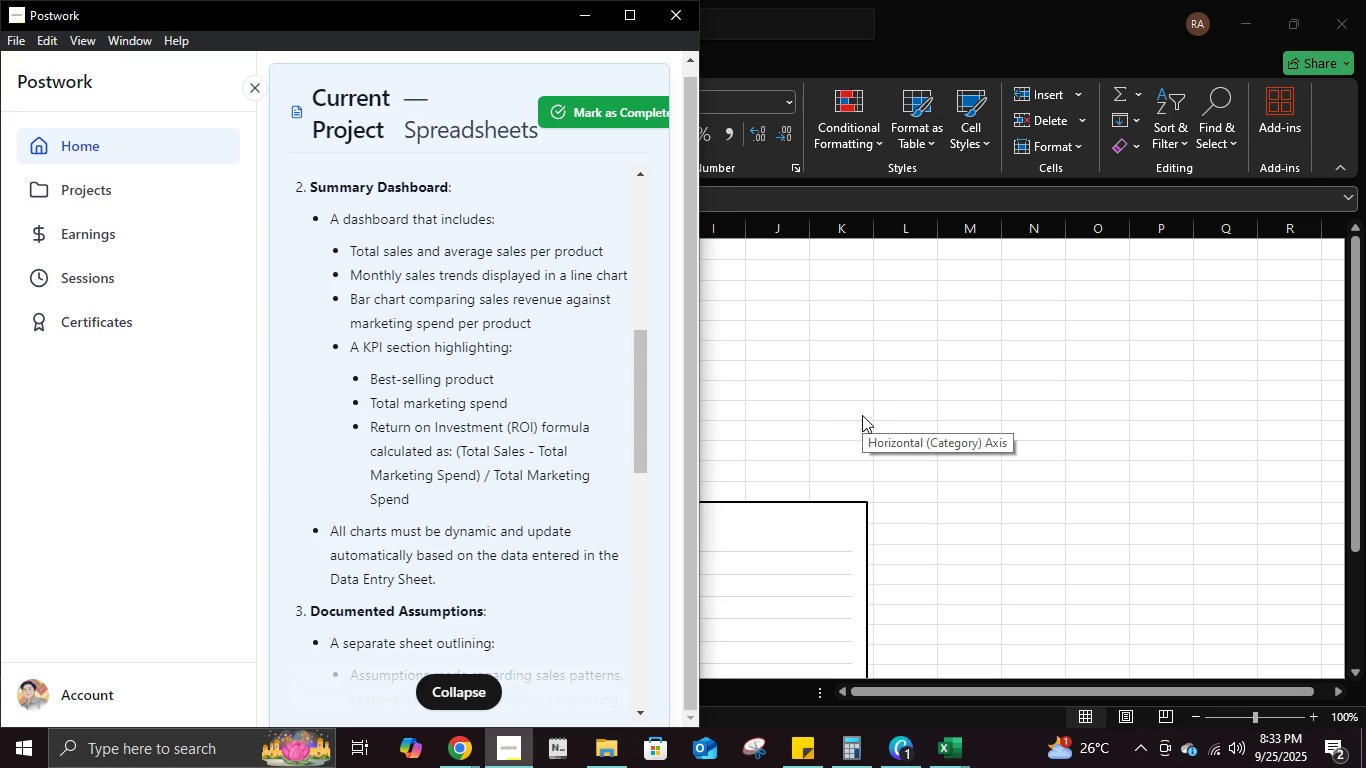 
left_click([859, 415])